 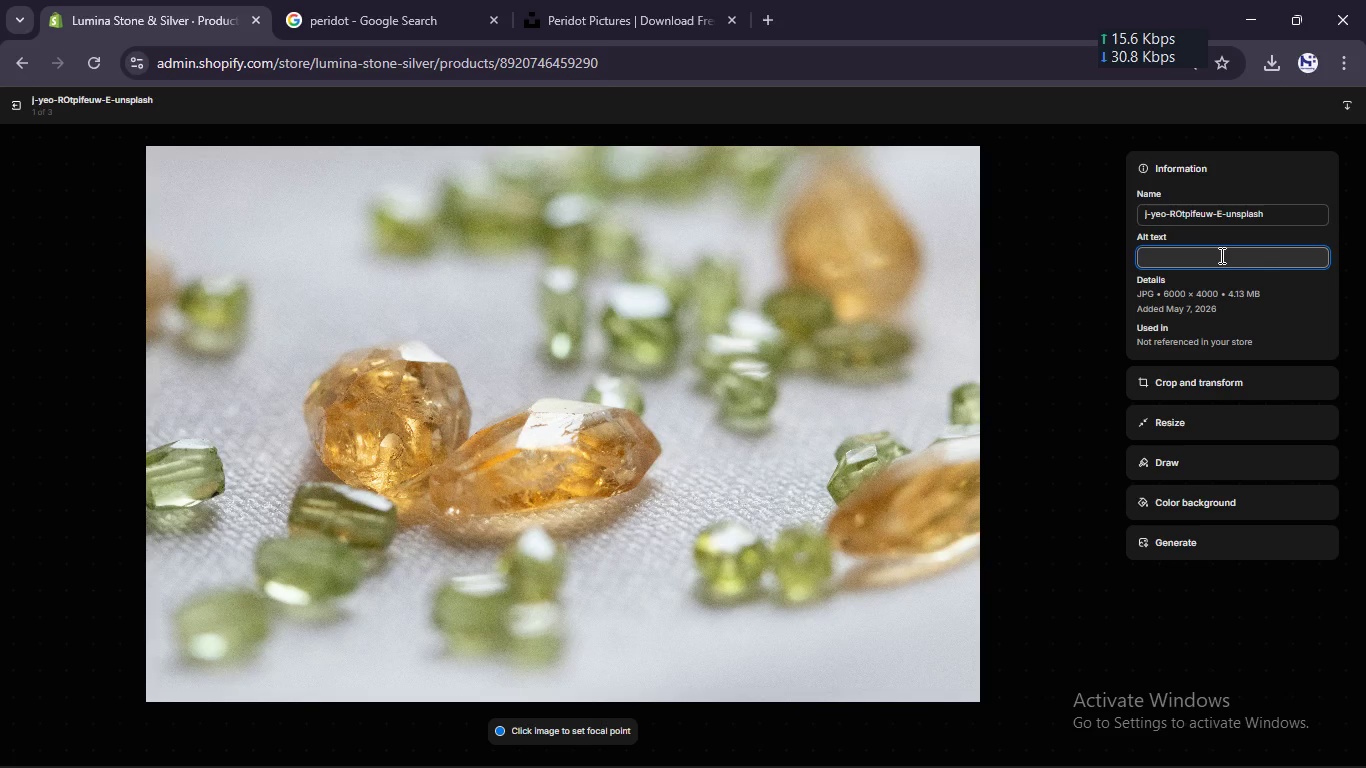 
type(handmade peridot recyceld silver)
 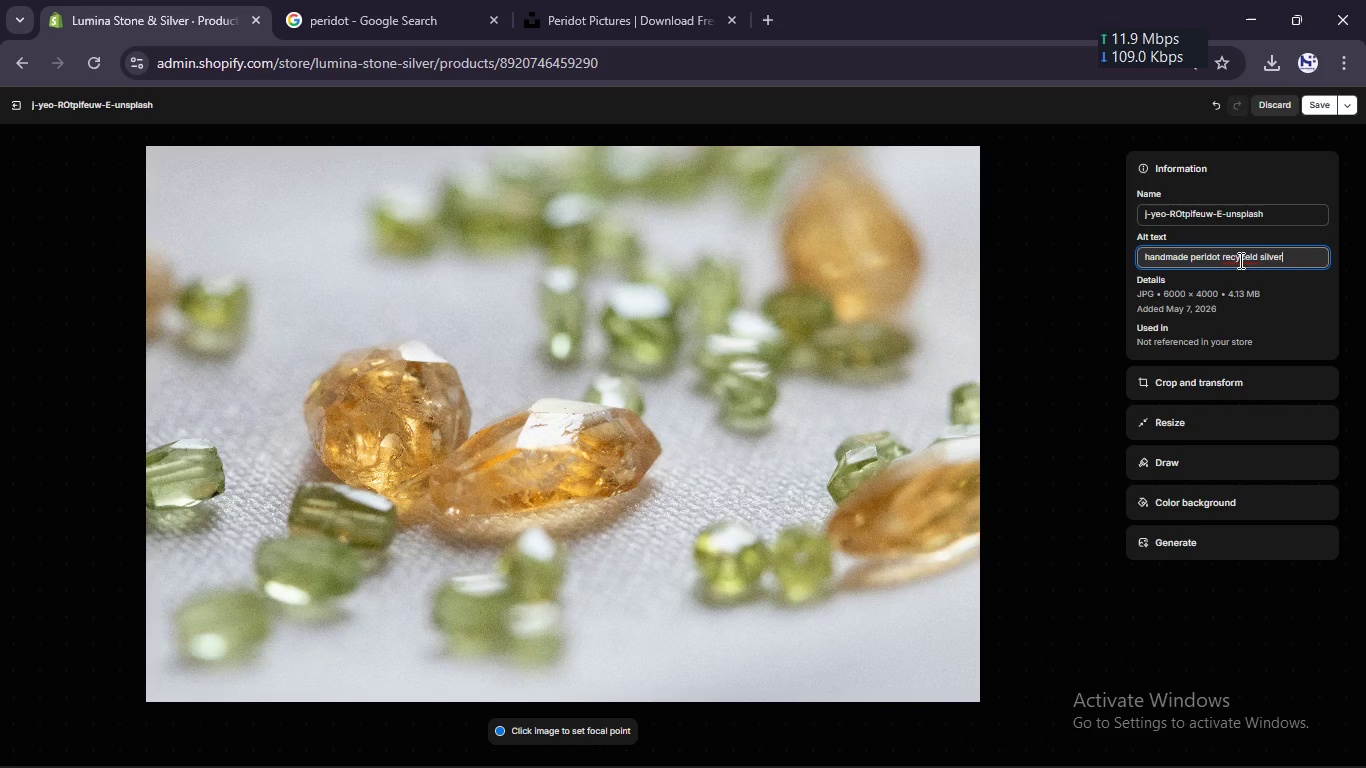 
left_click([1245, 260])
 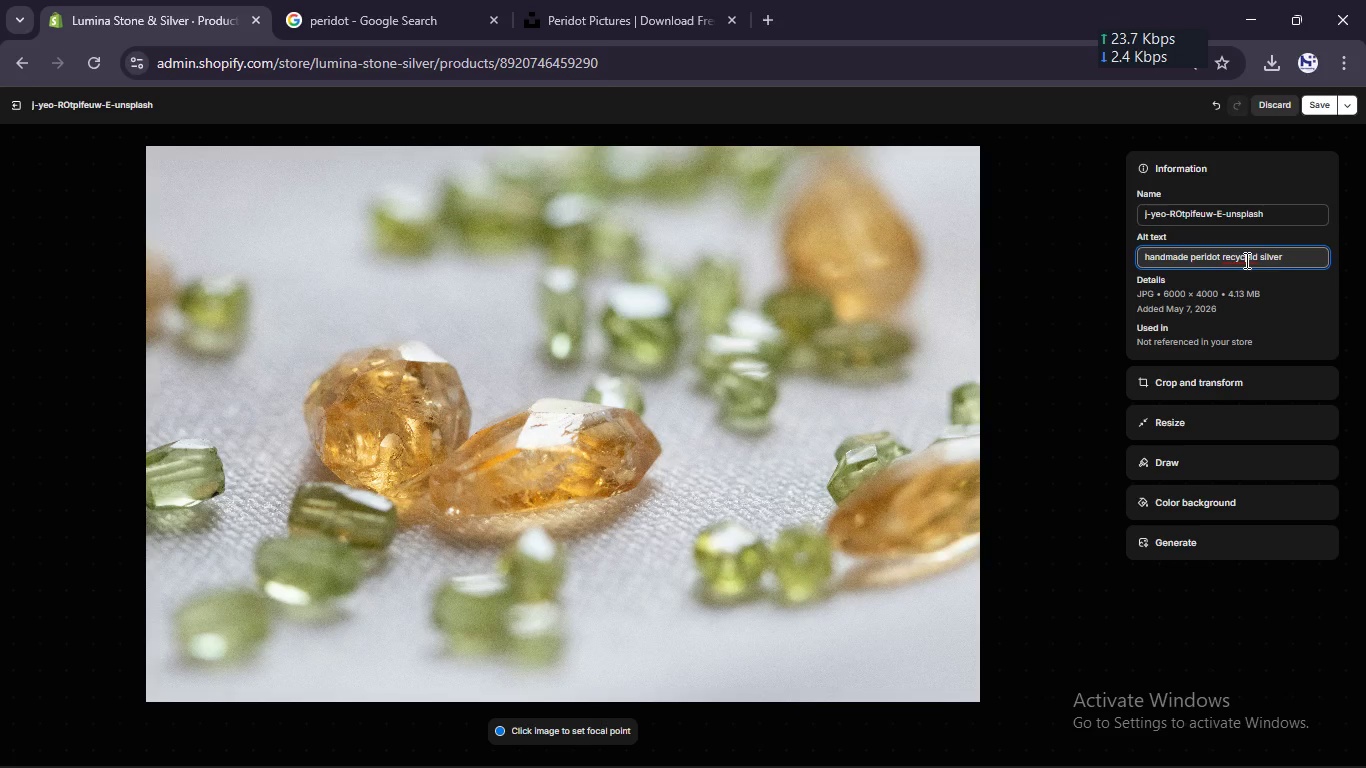 
type([Delete][Delete]le)
 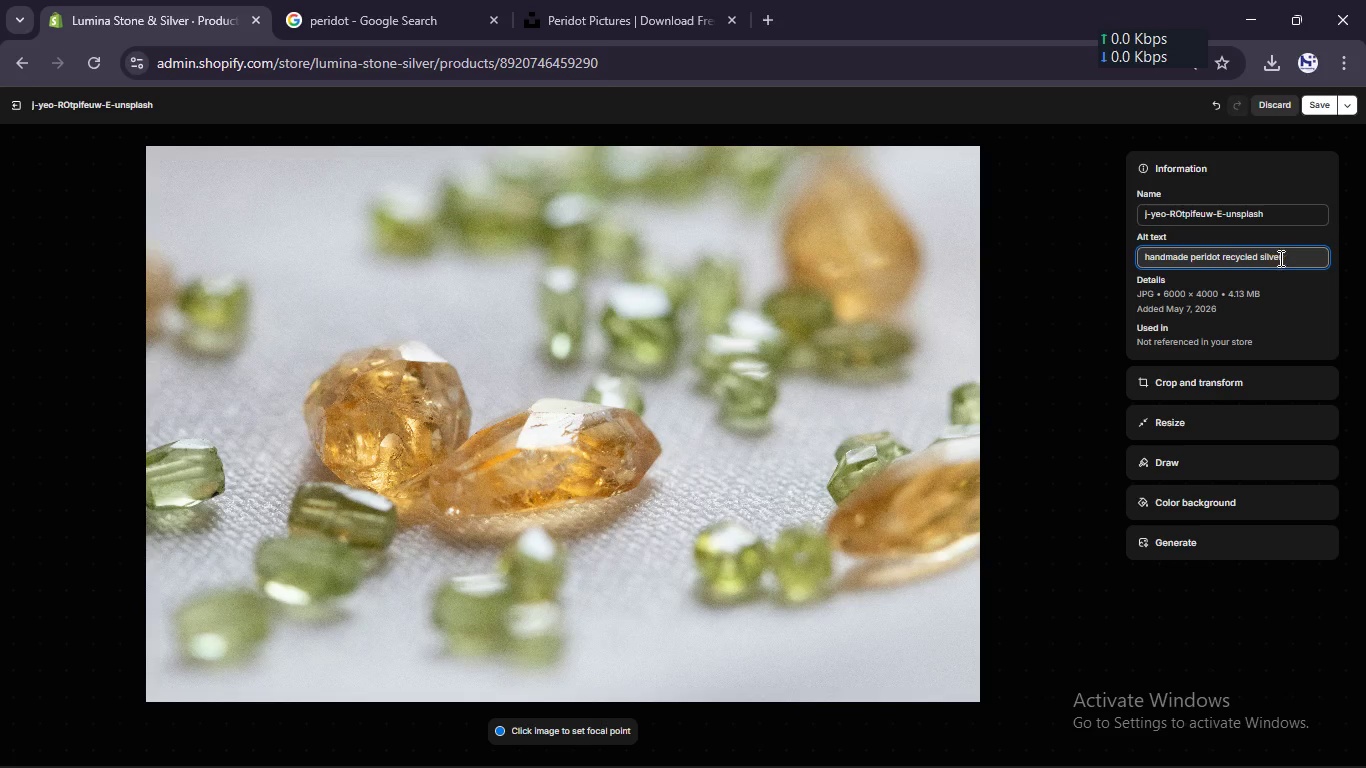 
left_click([1291, 261])
 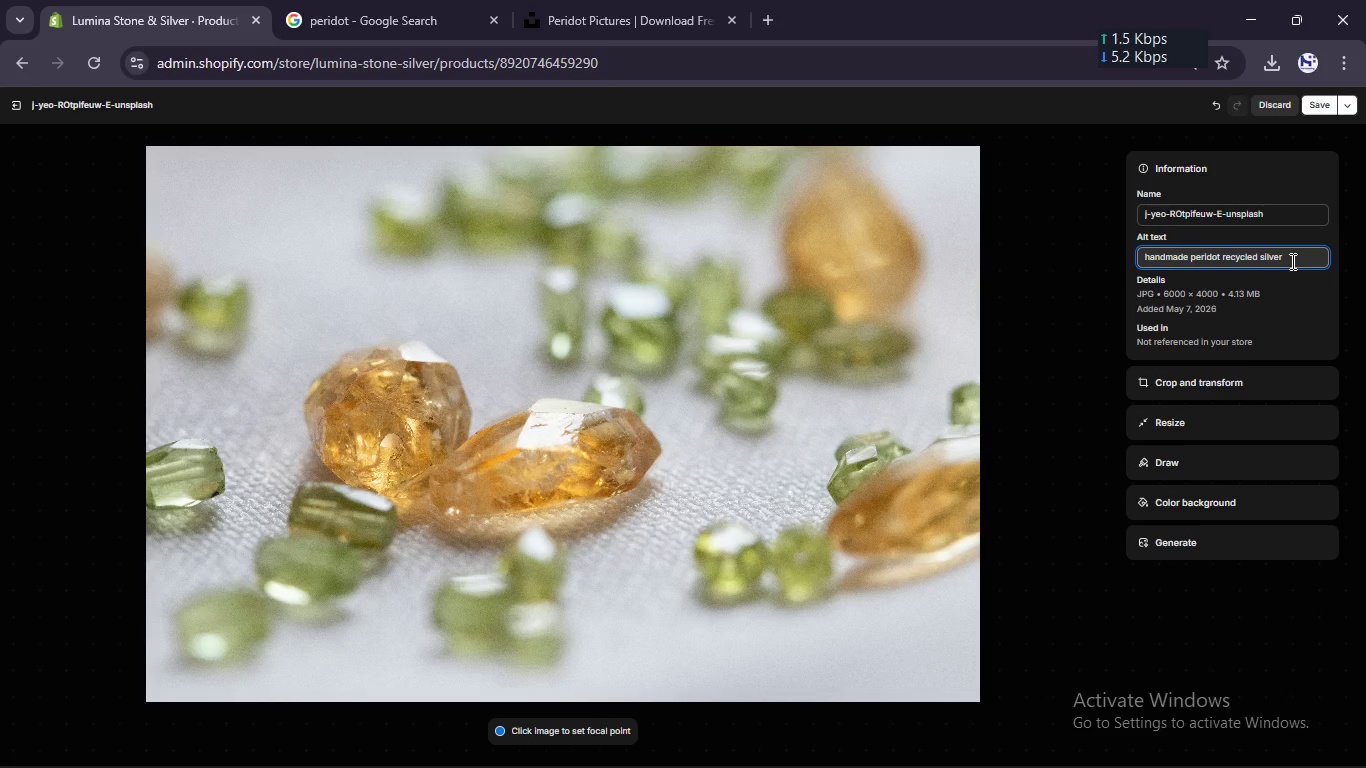 
wait(56.78)
 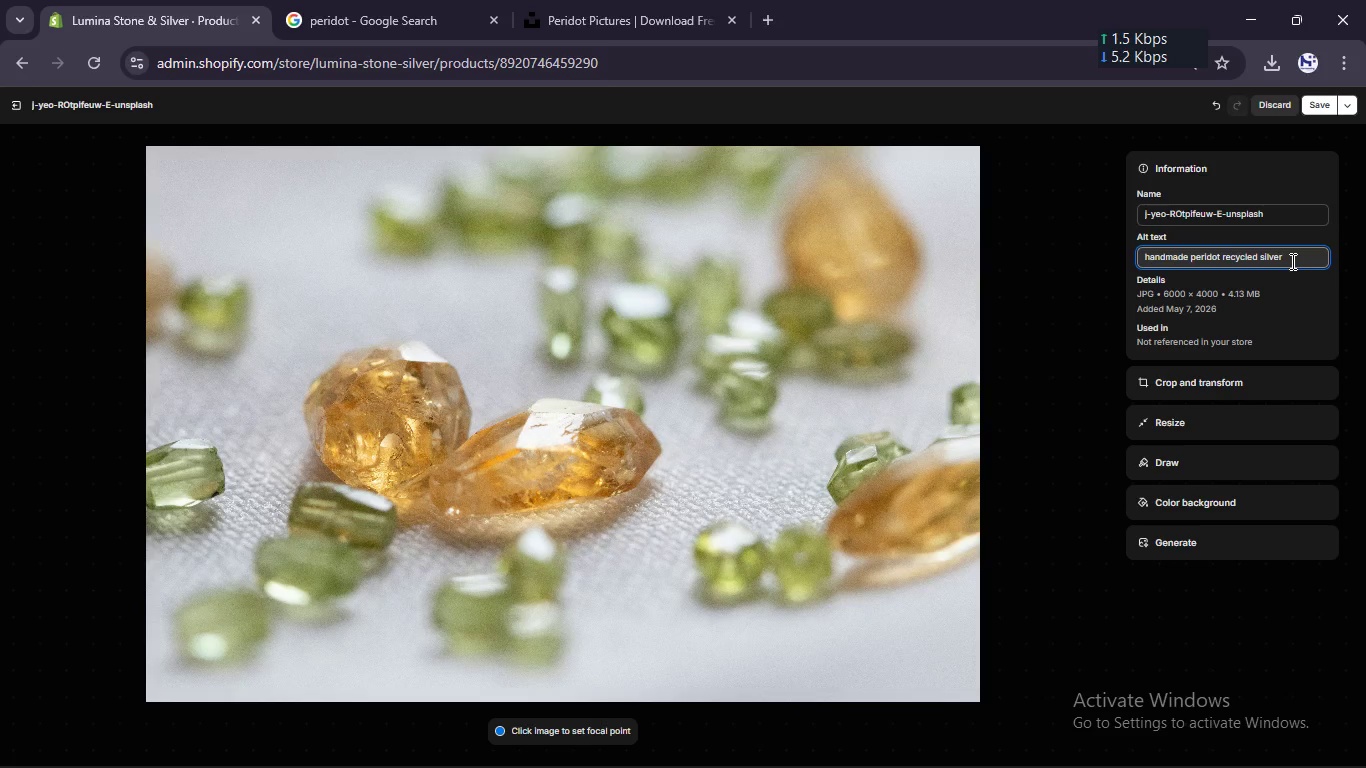 
type( artisan piee)
key(Backspace)
key(Backspace)
key(Backspace)
type(e jewelry)
 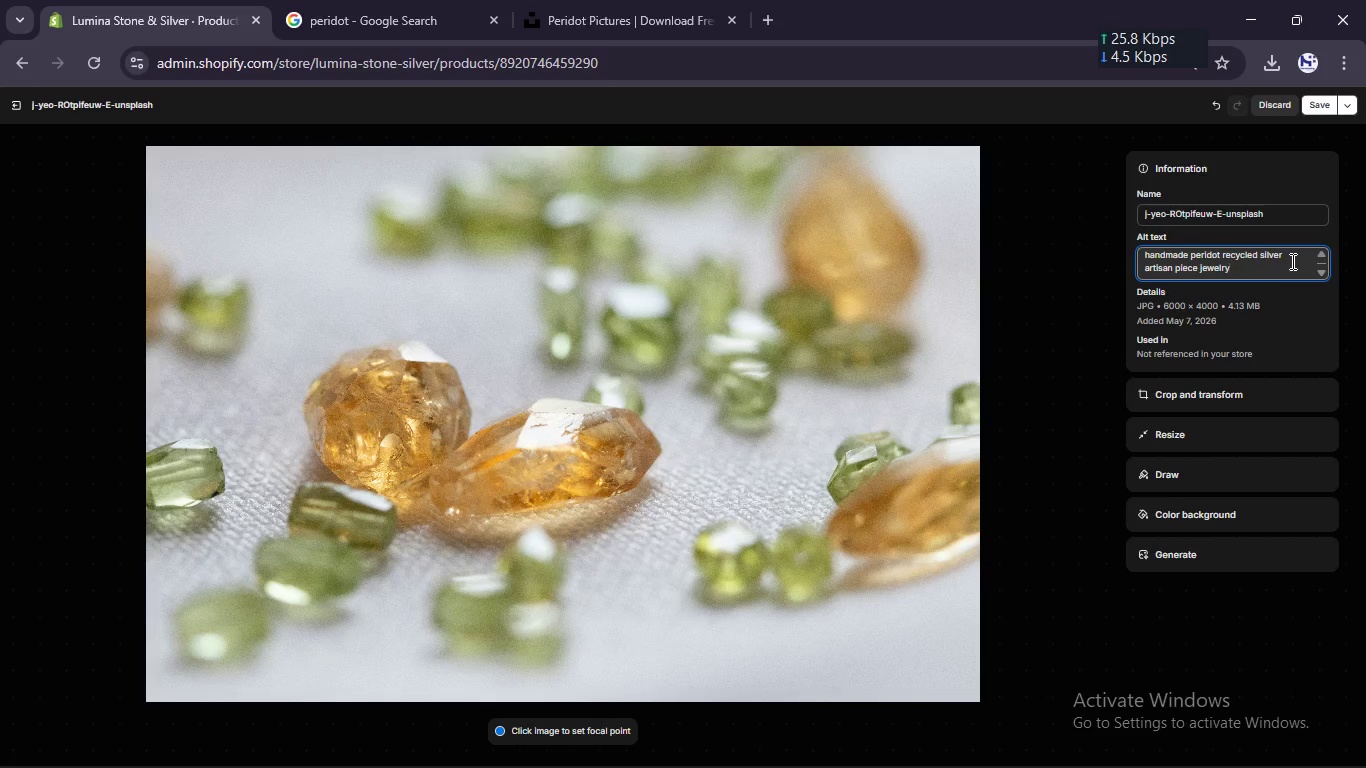 
hold_key(key=C, duration=0.59)
 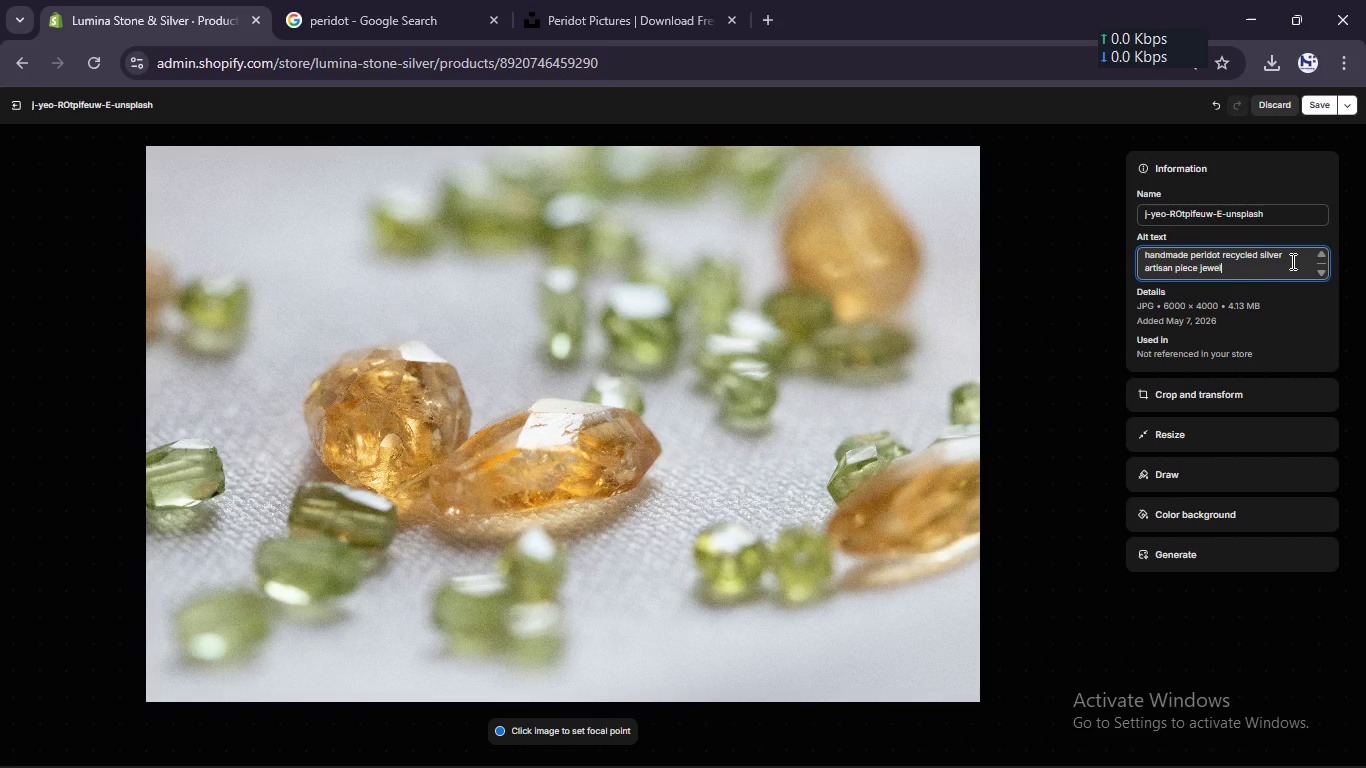 
left_click([1320, 104])
 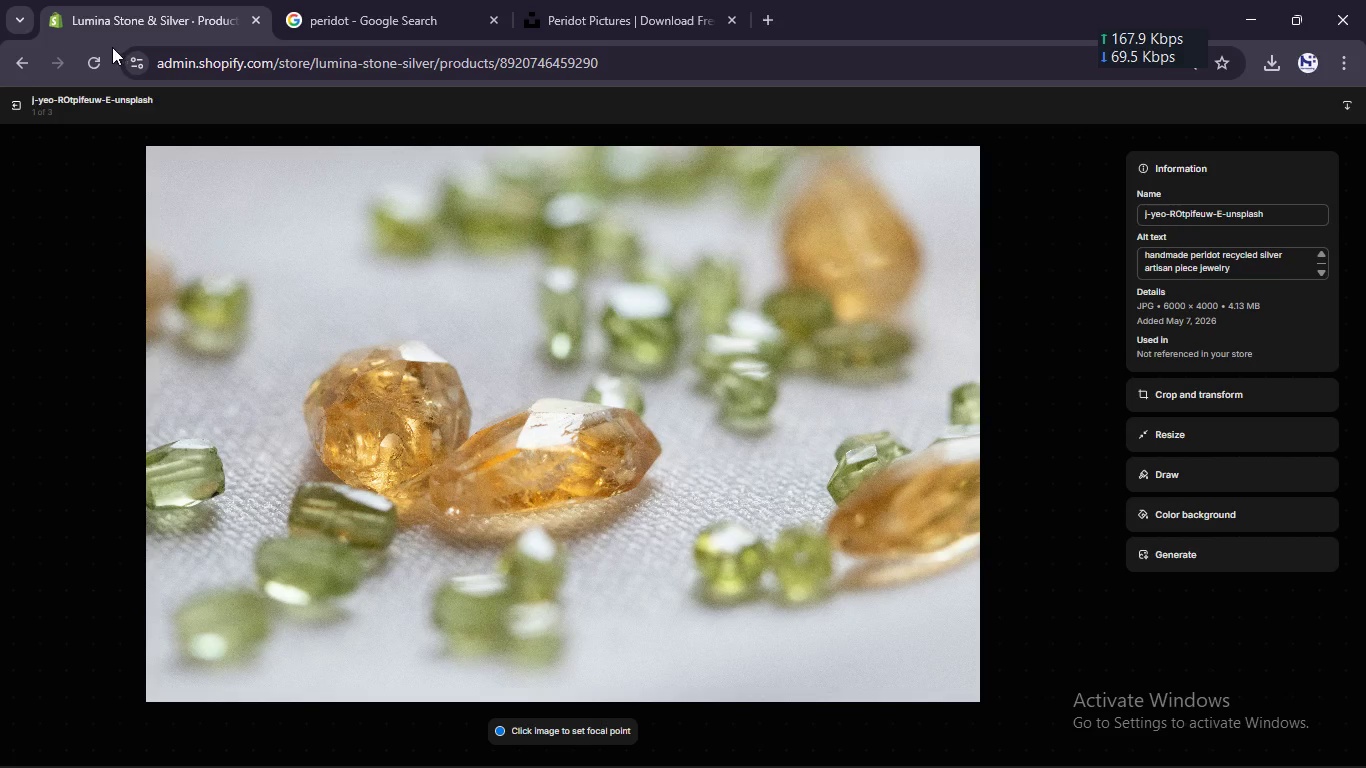 
left_click([18, 103])
 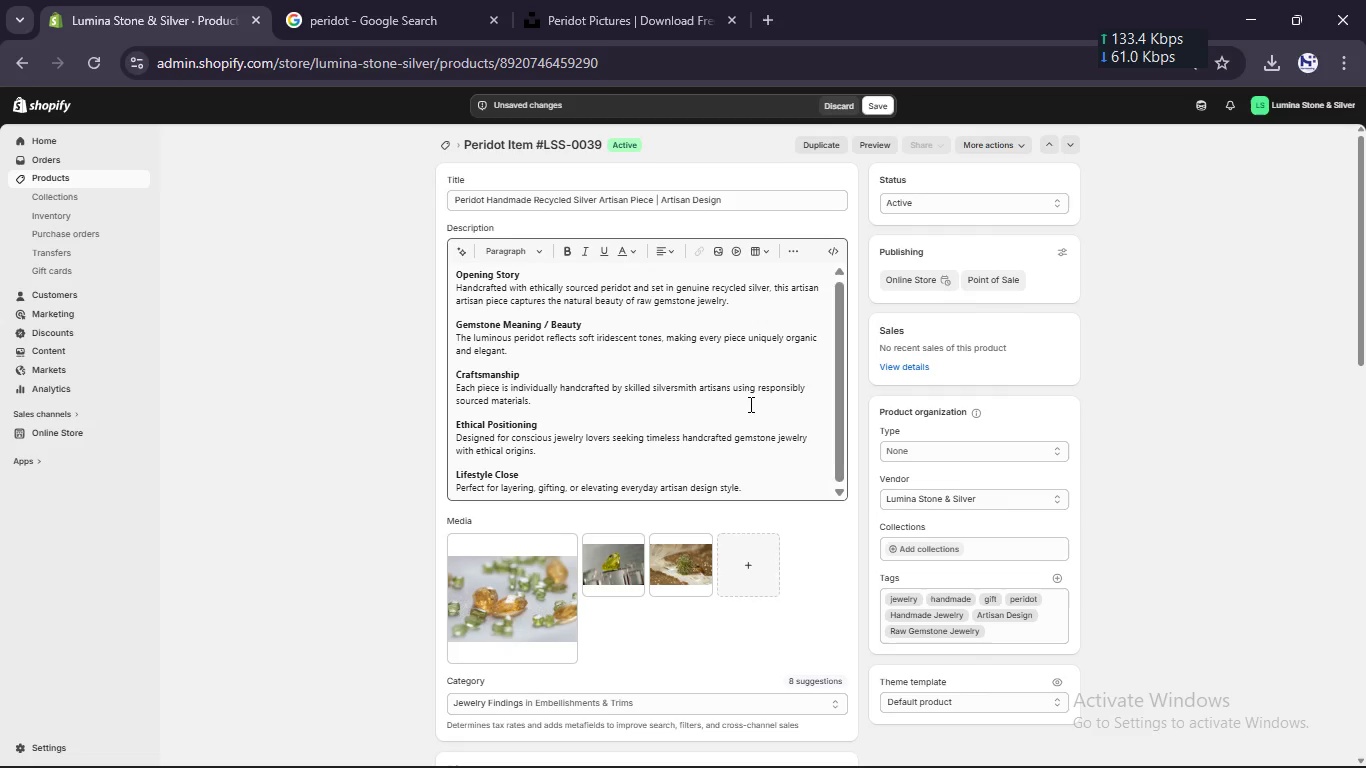 
scroll: coordinate [749, 404], scroll_direction: up, amount: 11.0
 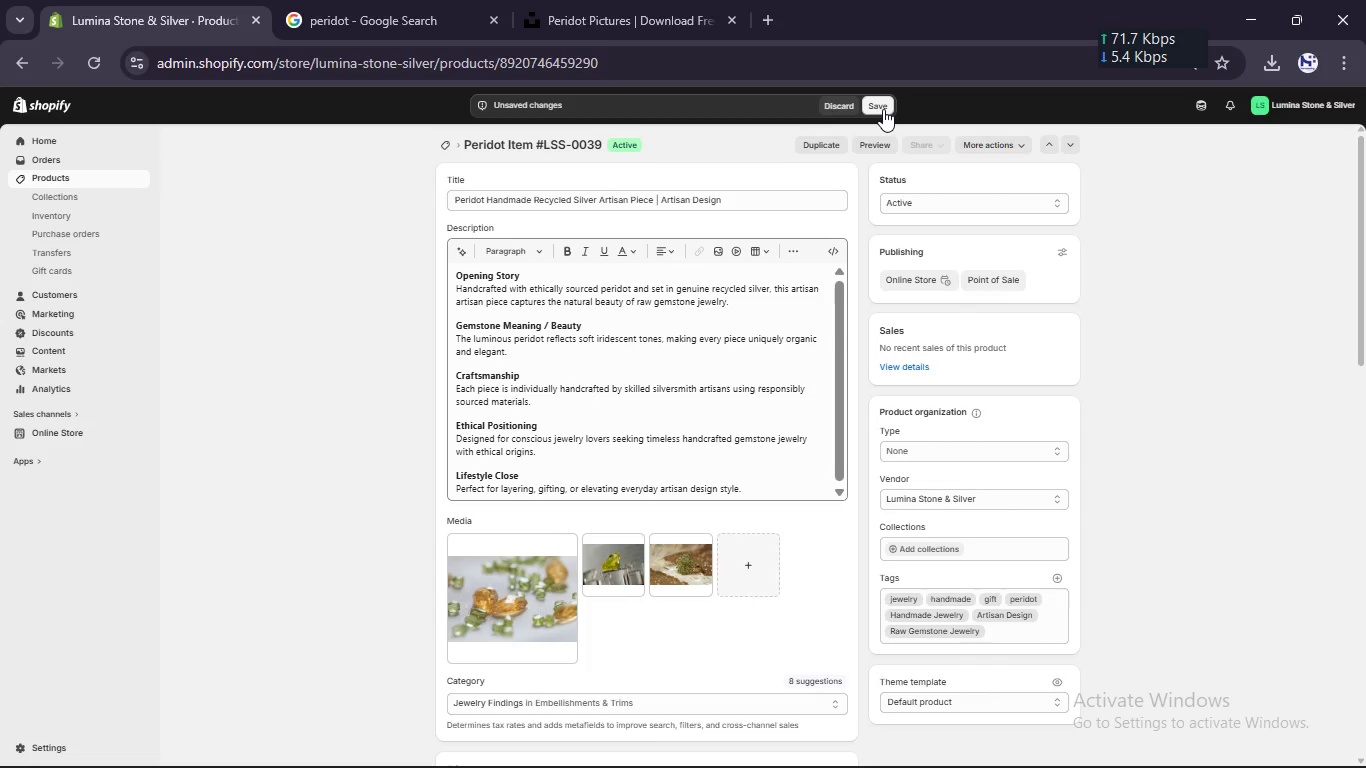 
left_click([883, 109])
 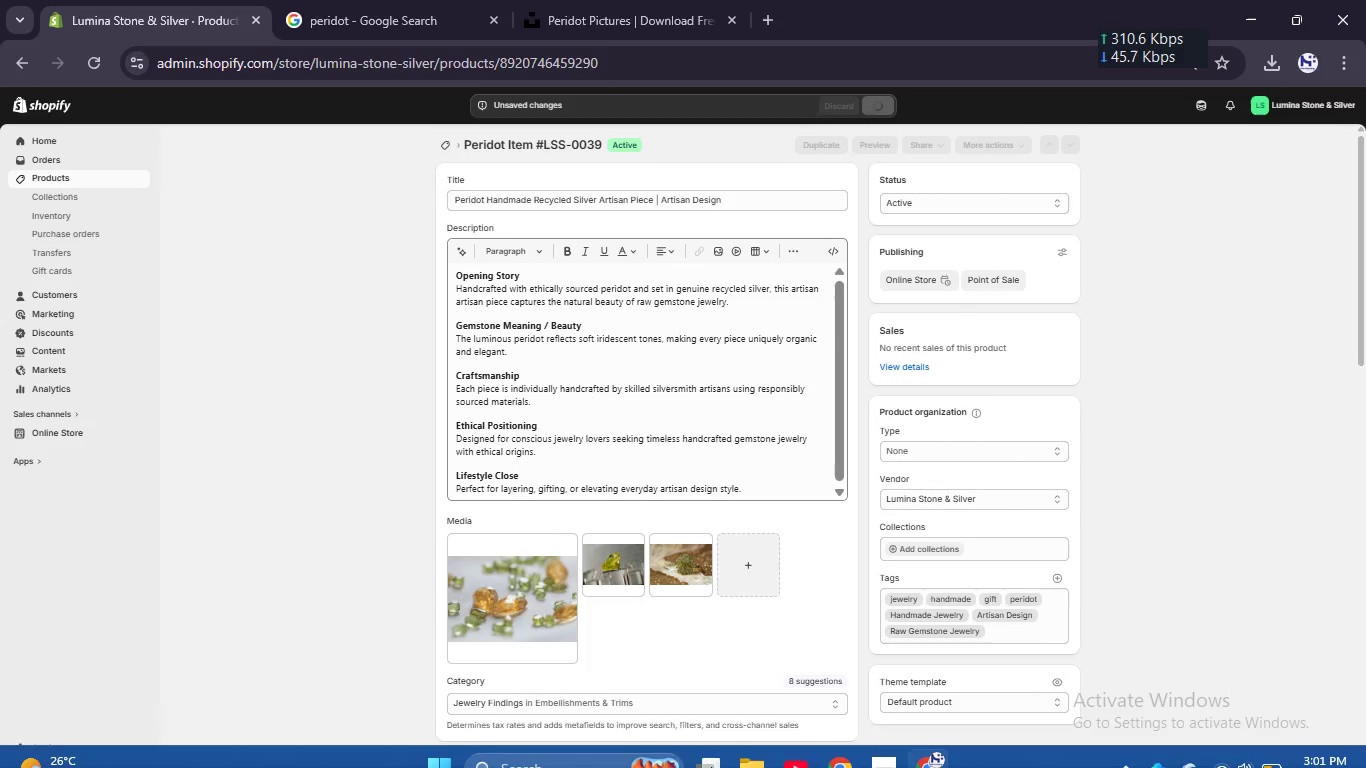 
left_click([878, 745])